 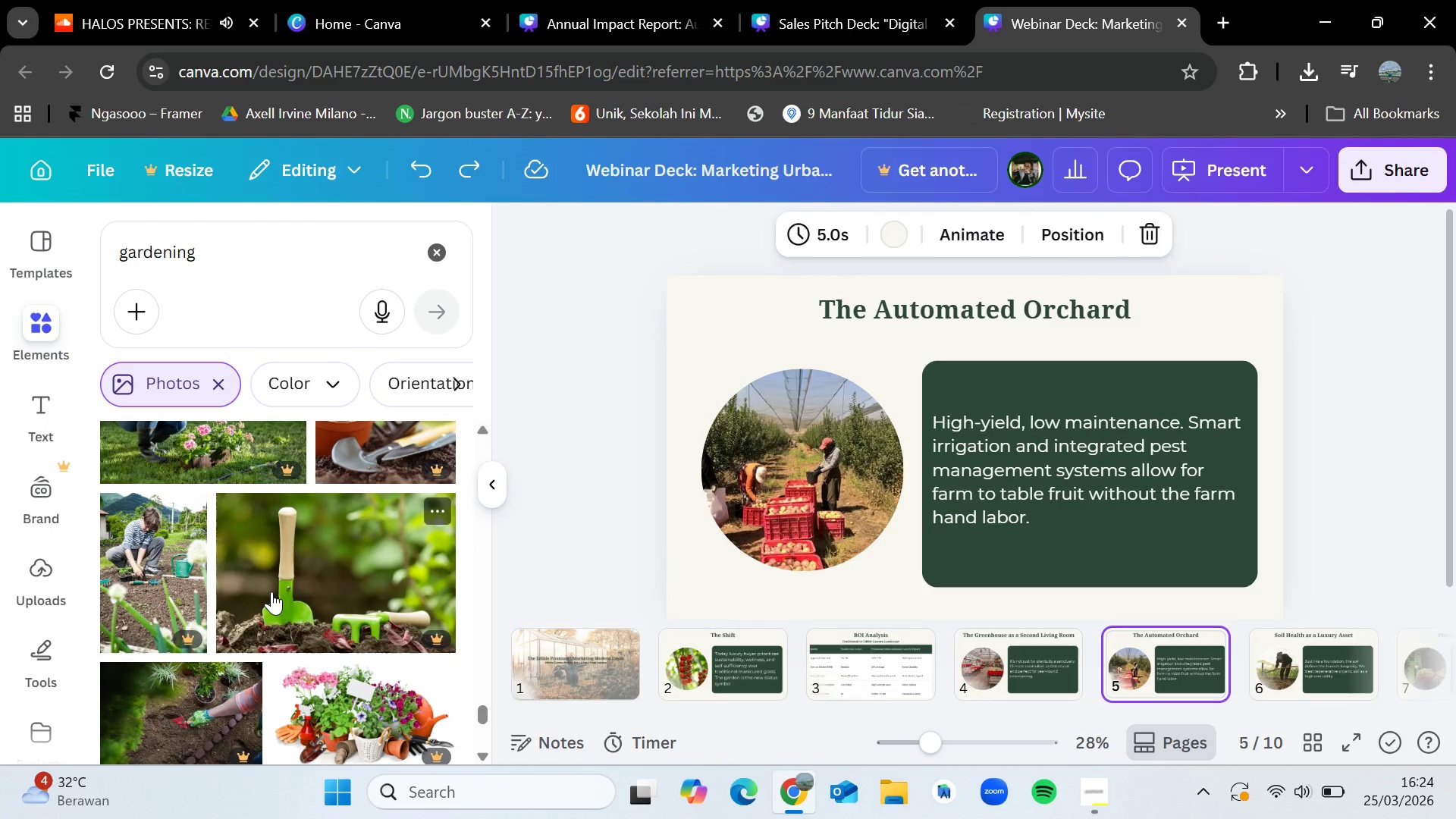 
scroll: coordinate [320, 560], scroll_direction: down, amount: 12.0
 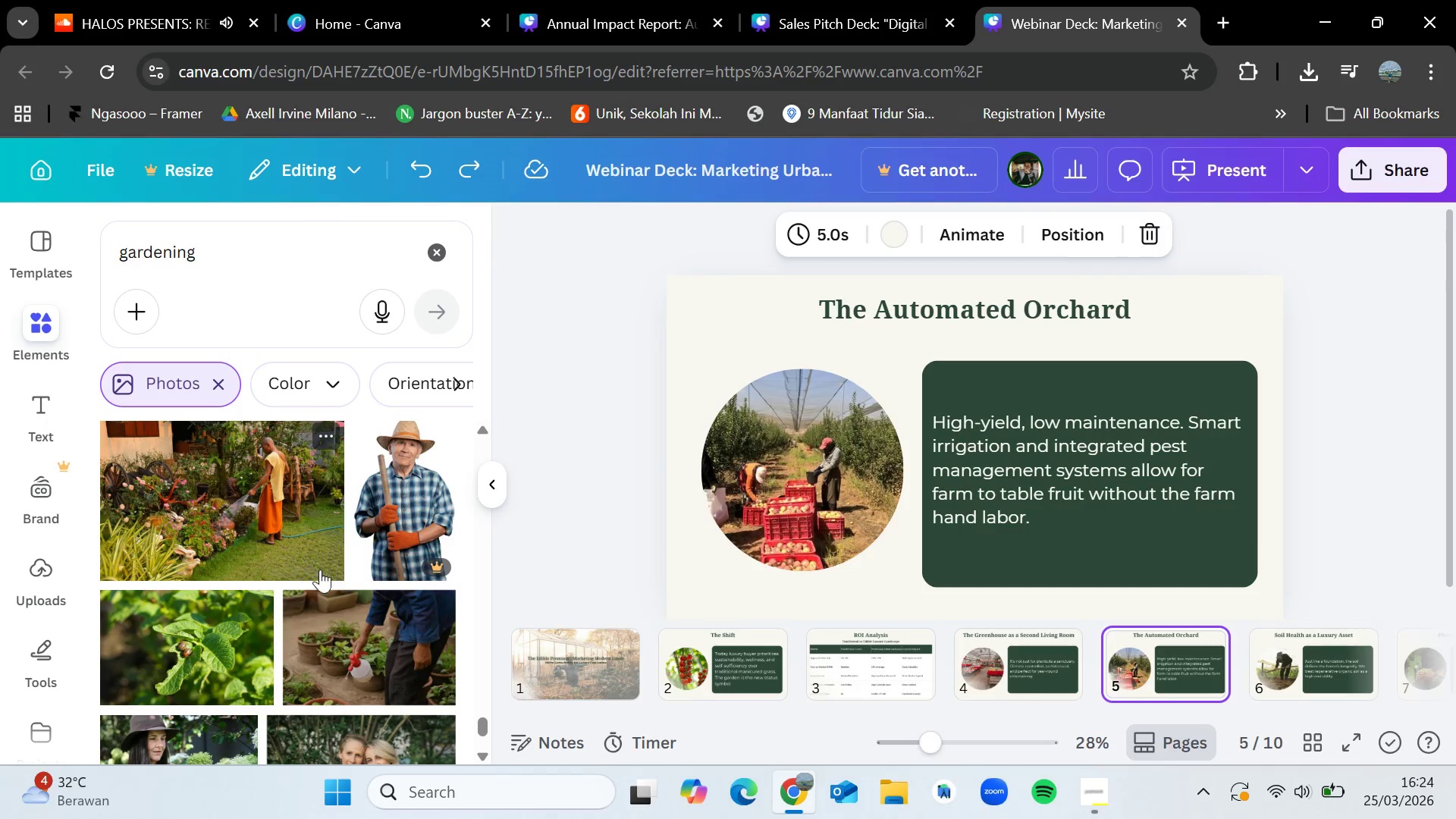 
wait(5.59)
 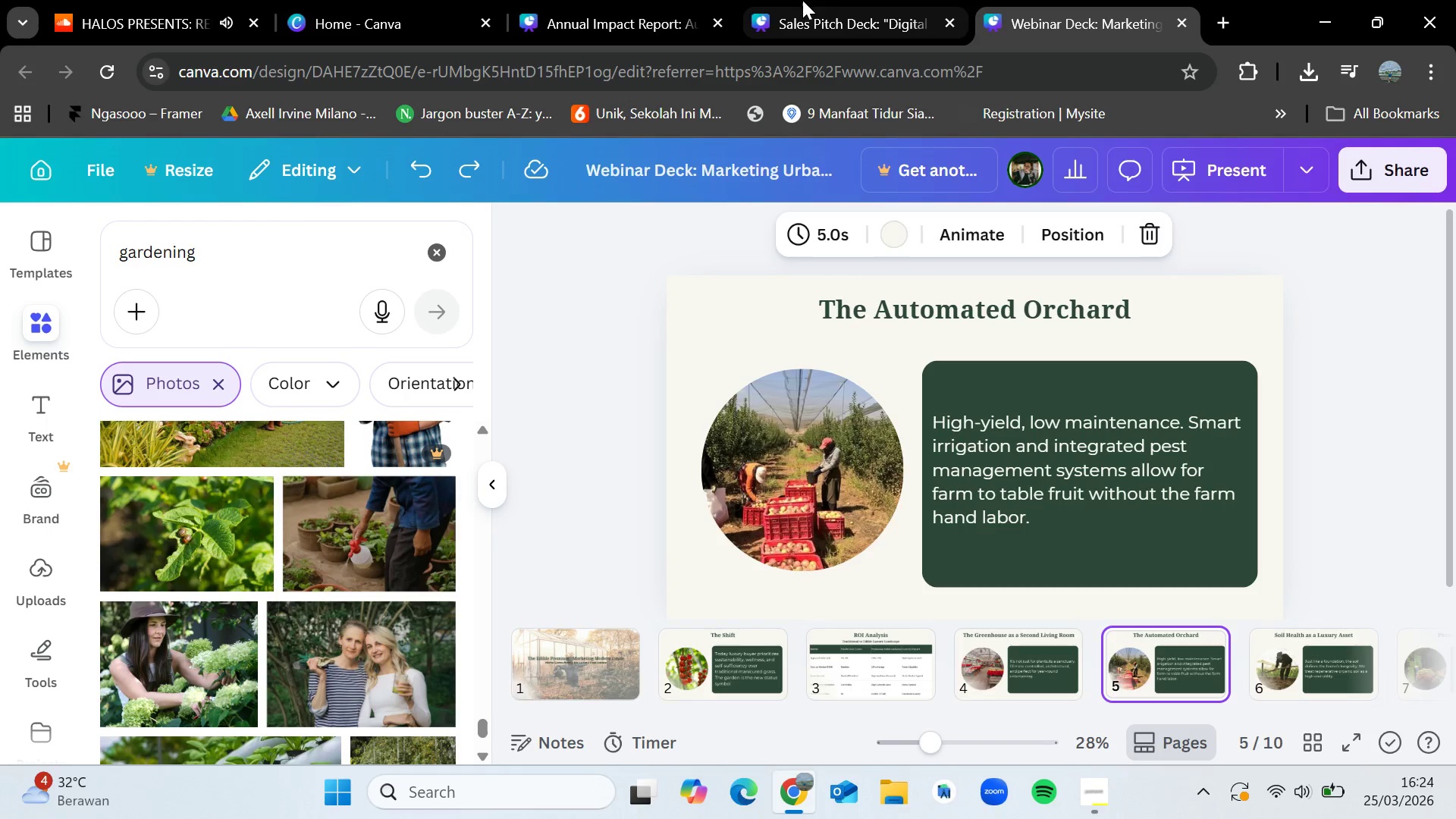 
left_click([828, 0])
 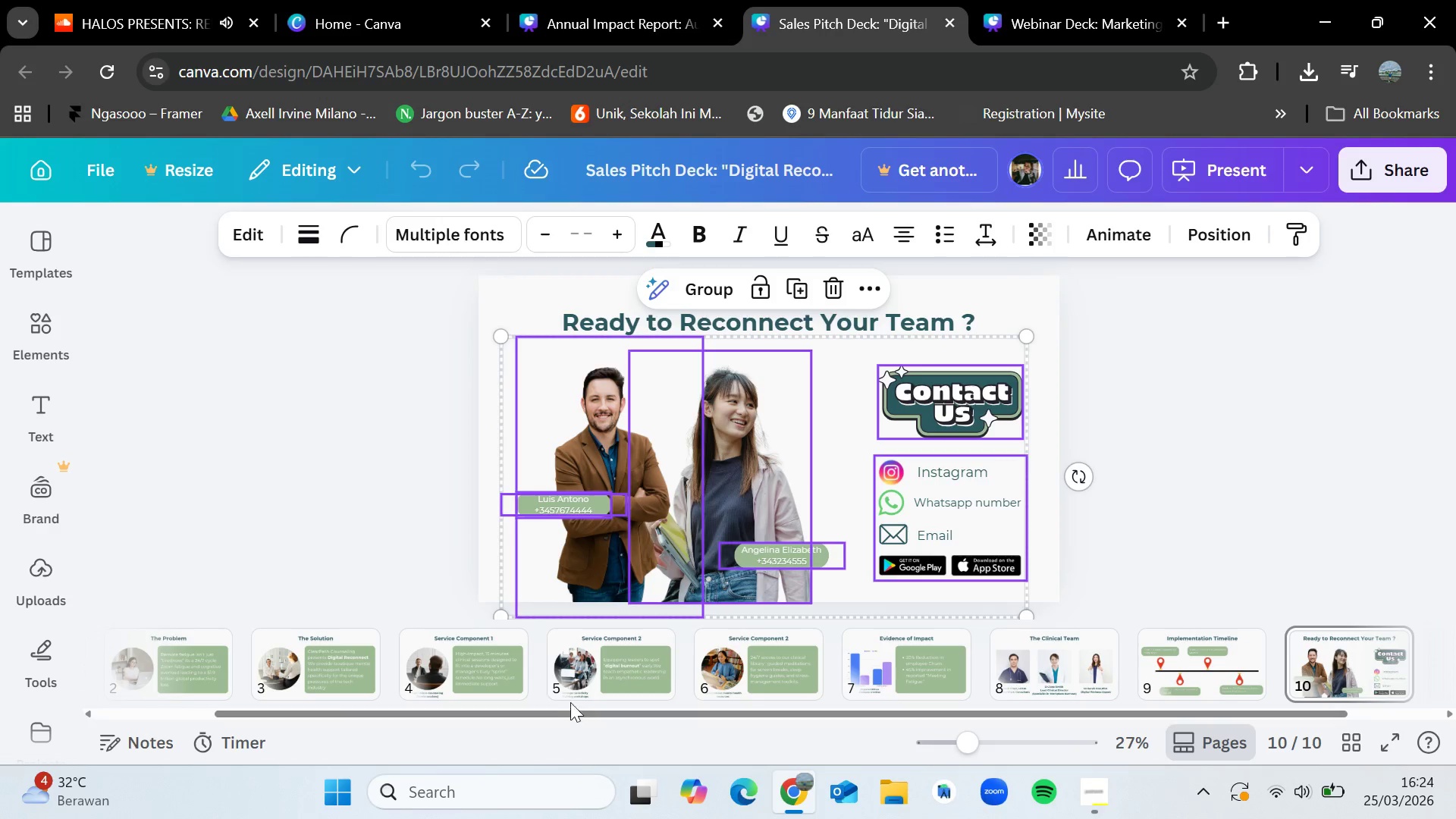 
scroll: coordinate [349, 489], scroll_direction: down, amount: 1.0
 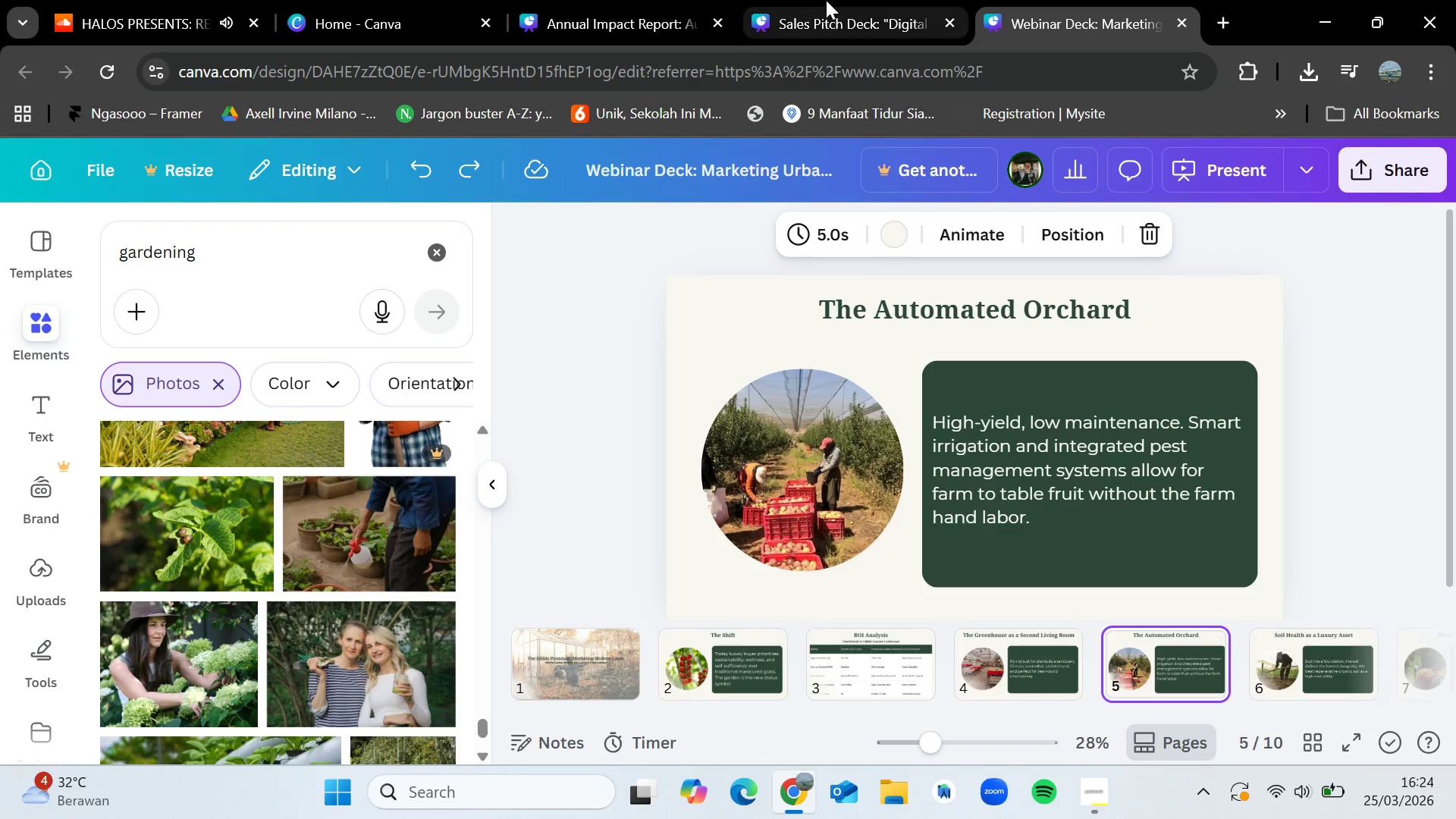 
left_click_drag(start_coordinate=[571, 711], to_coordinate=[205, 708])
 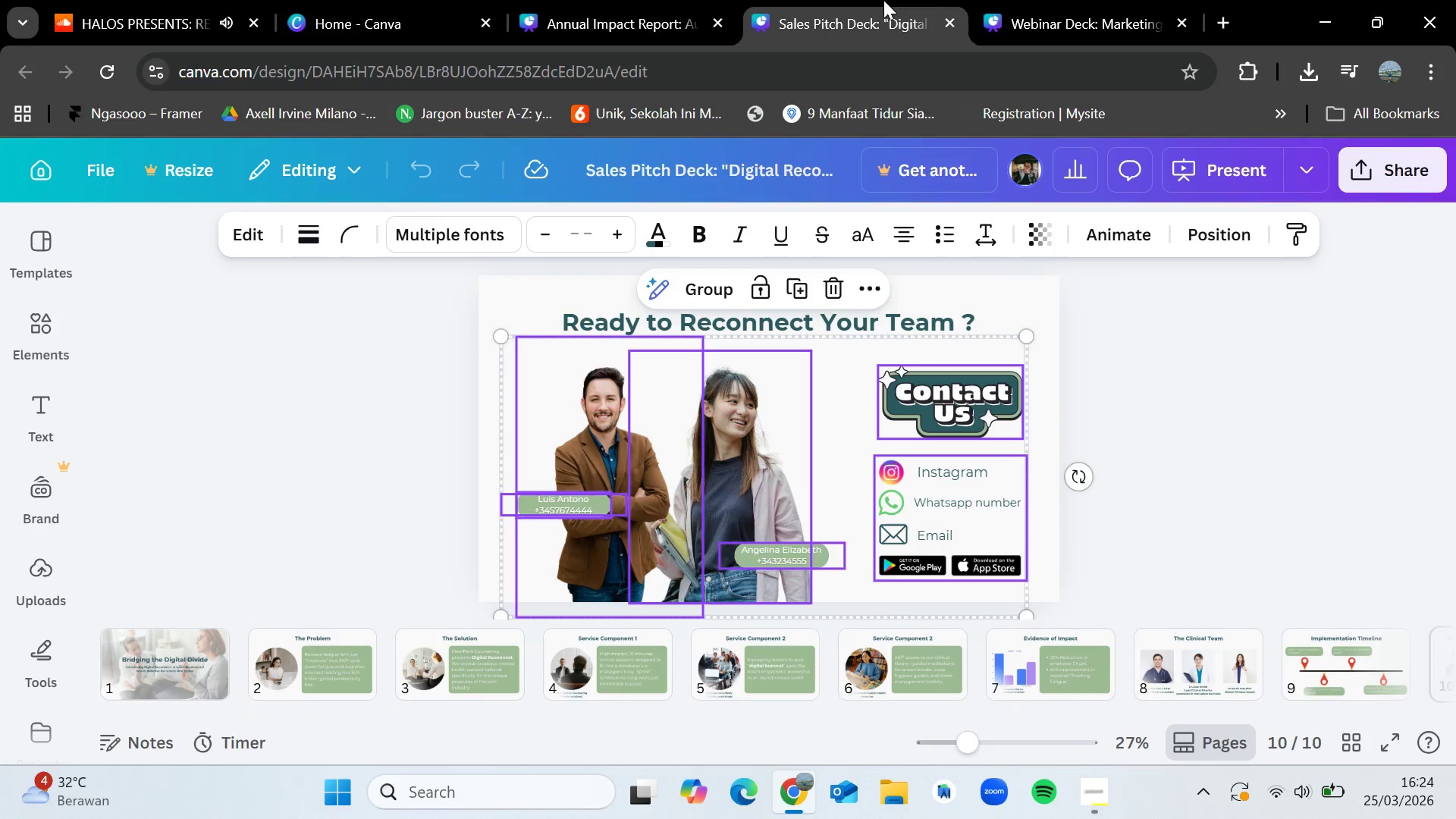 
left_click([1069, 0])
 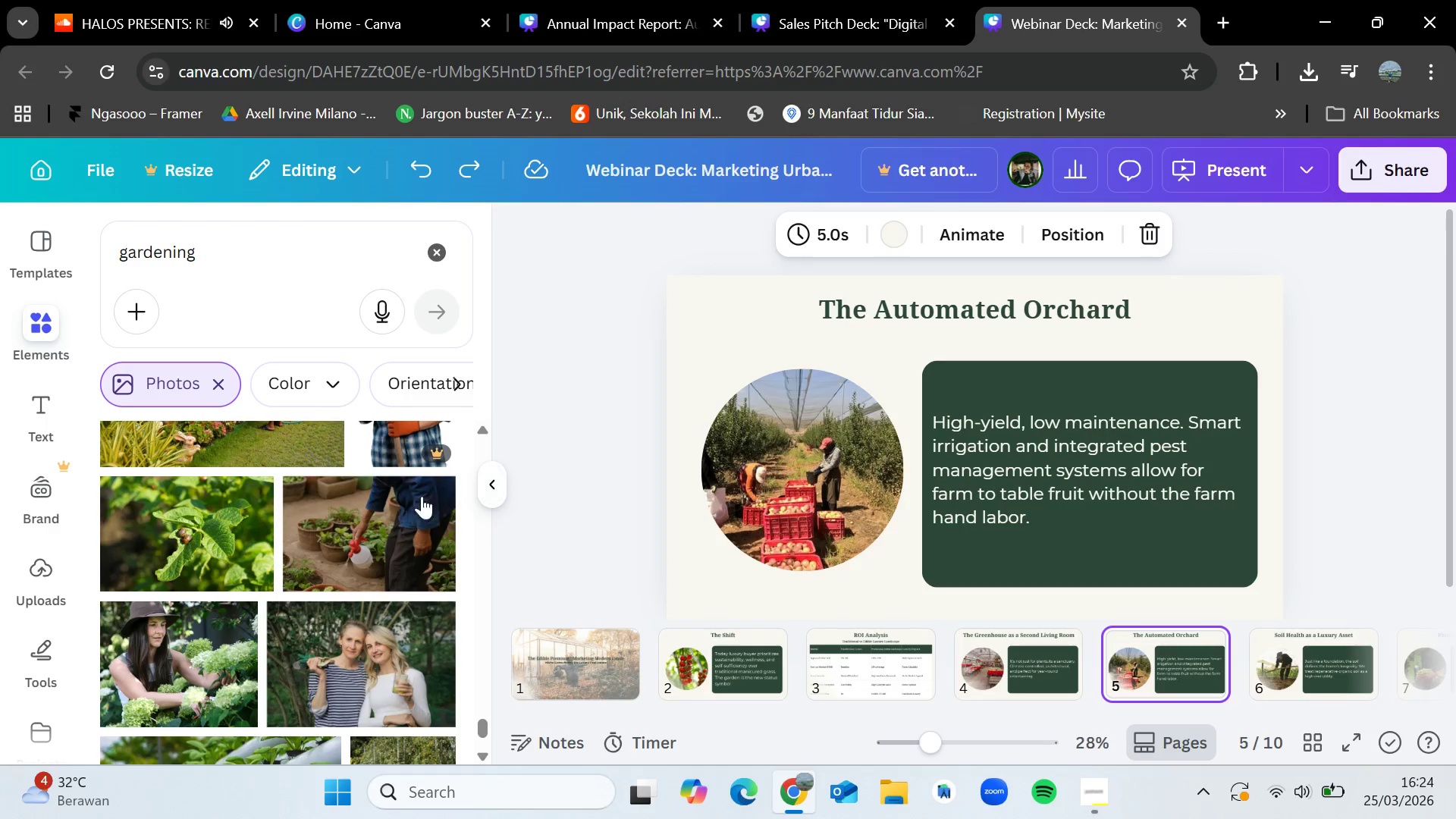 
scroll: coordinate [350, 564], scroll_direction: down, amount: 8.0
 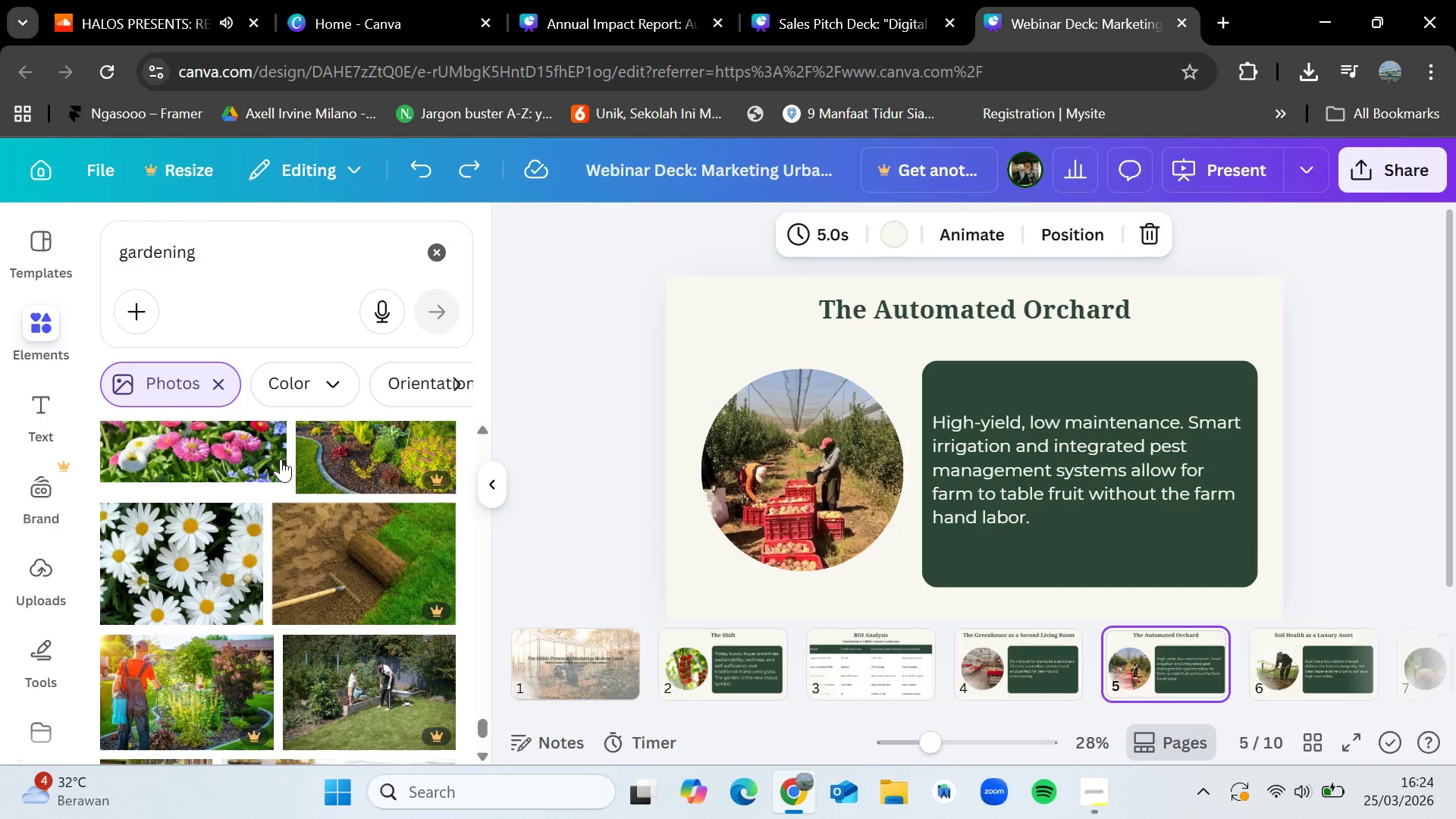 
wait(7.08)
 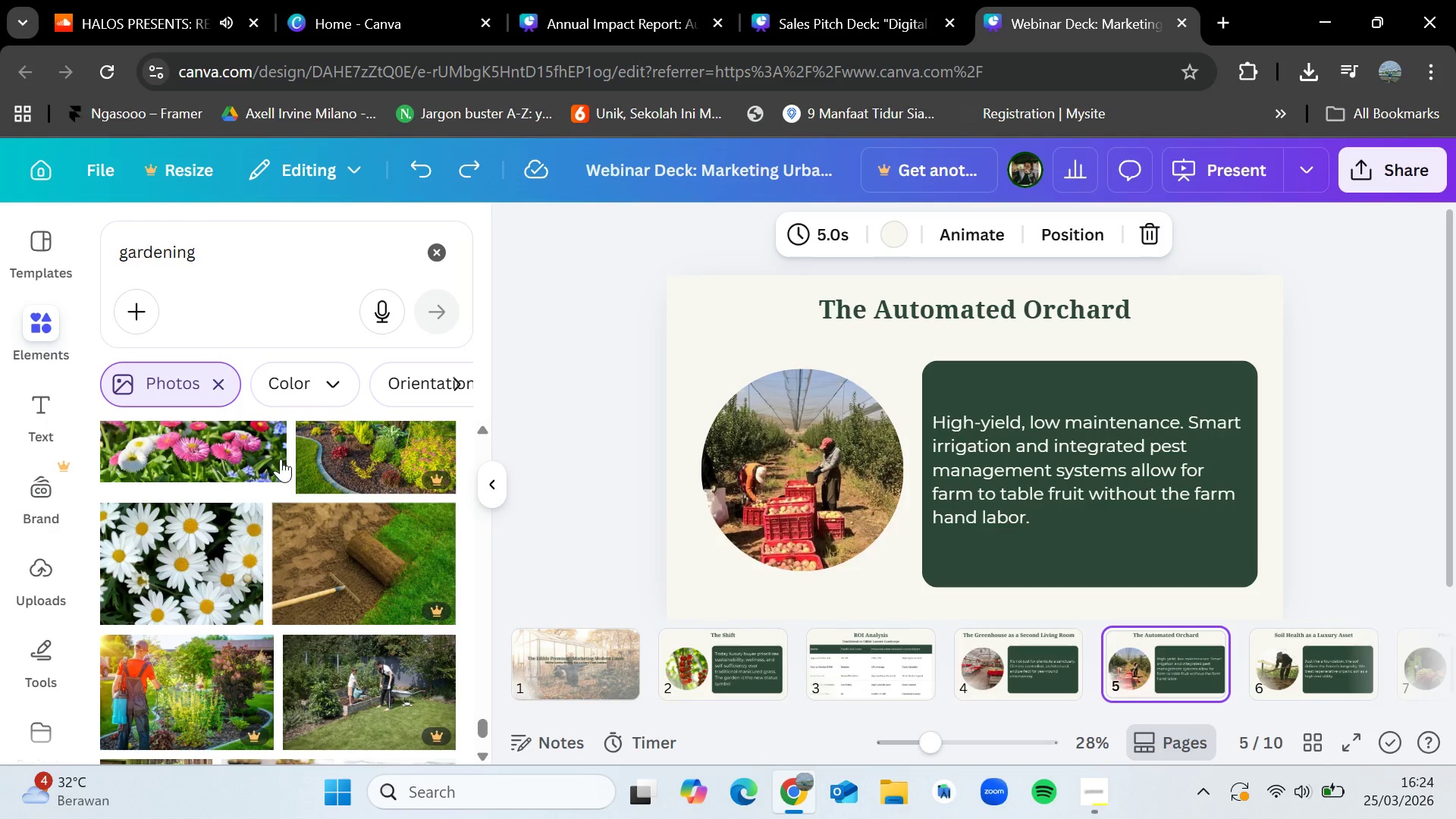 
scroll: coordinate [290, 586], scroll_direction: down, amount: 2.0
 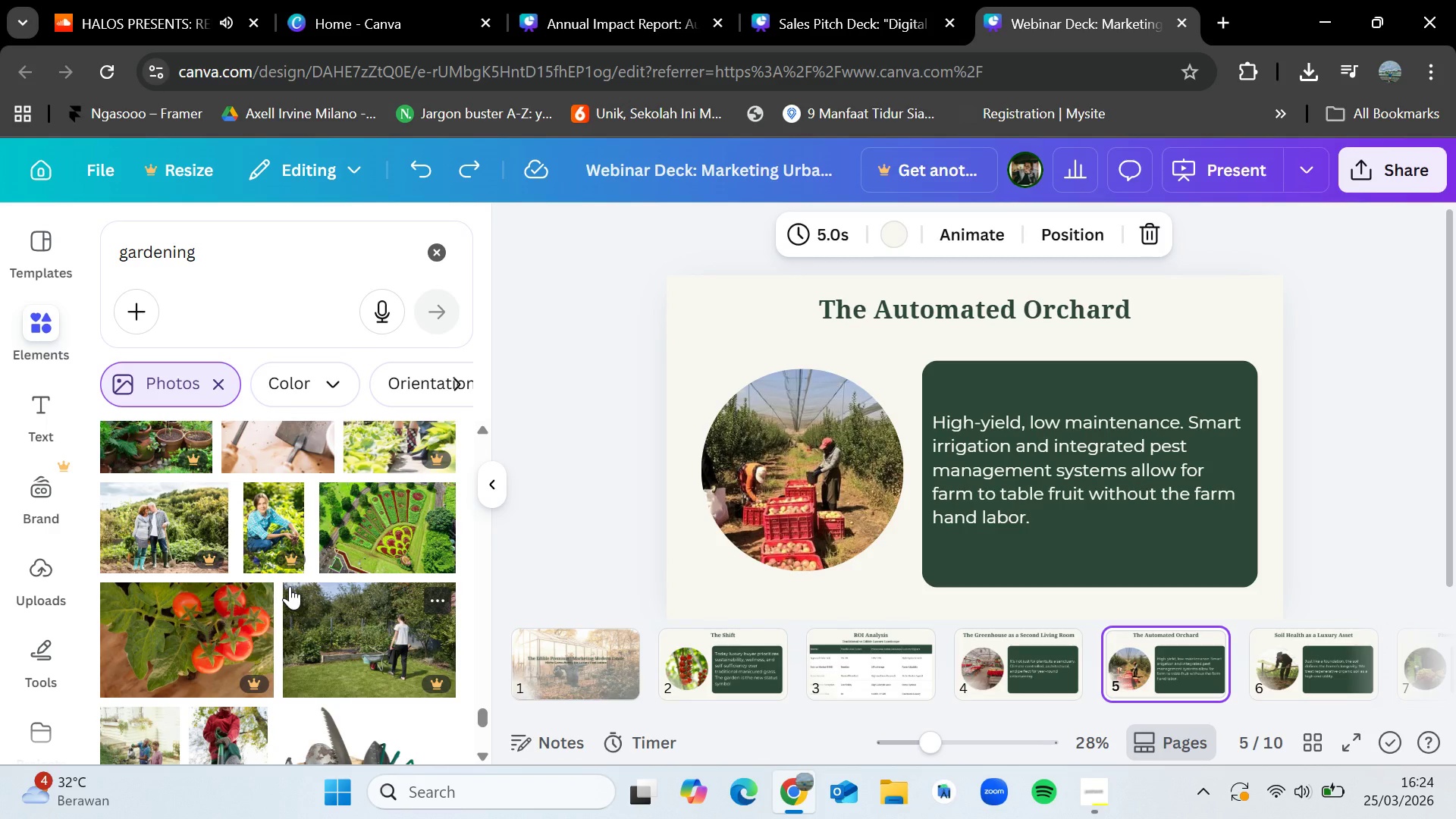 
wait(5.61)
 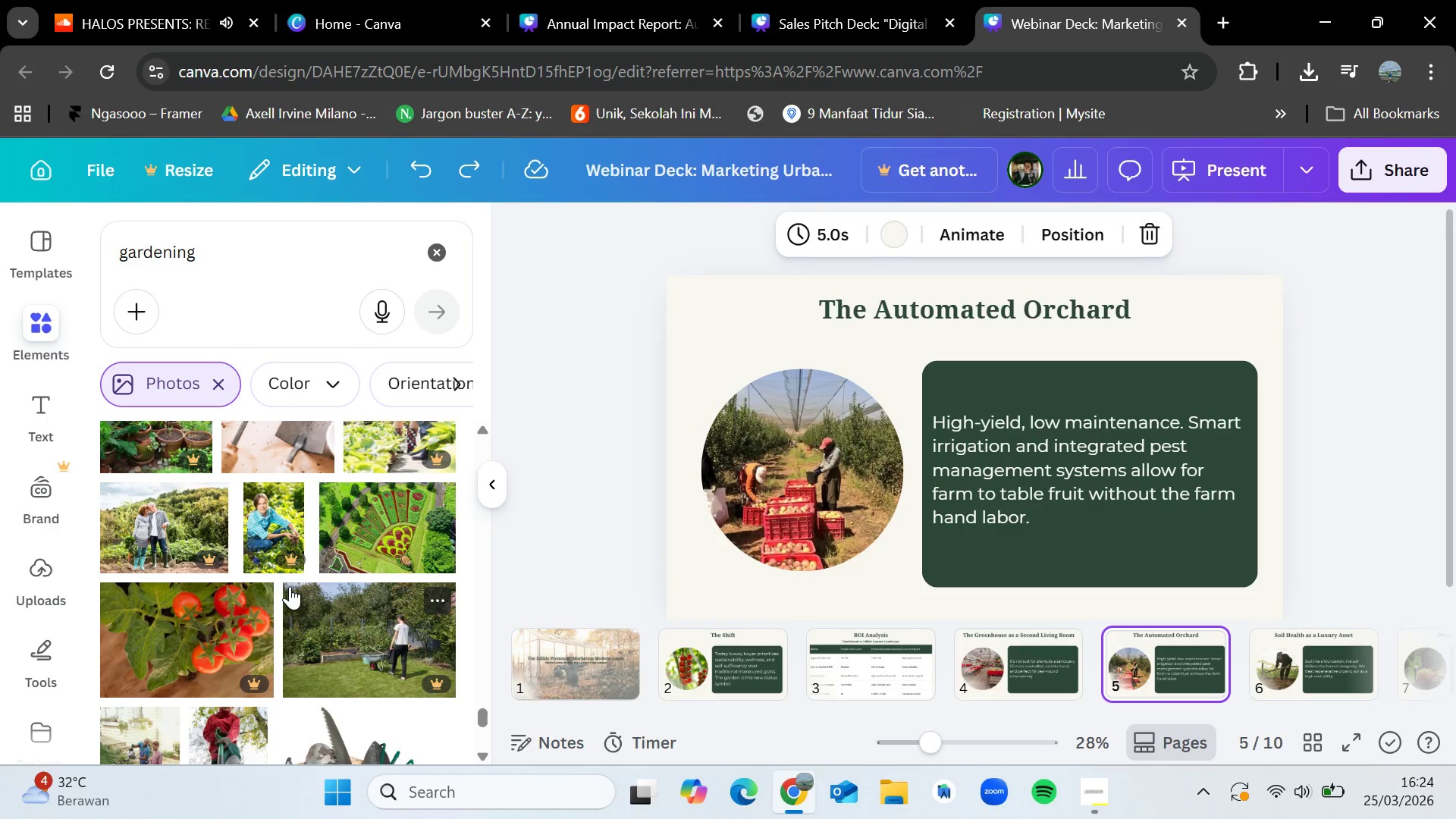 
scroll: coordinate [315, 595], scroll_direction: down, amount: 7.0
 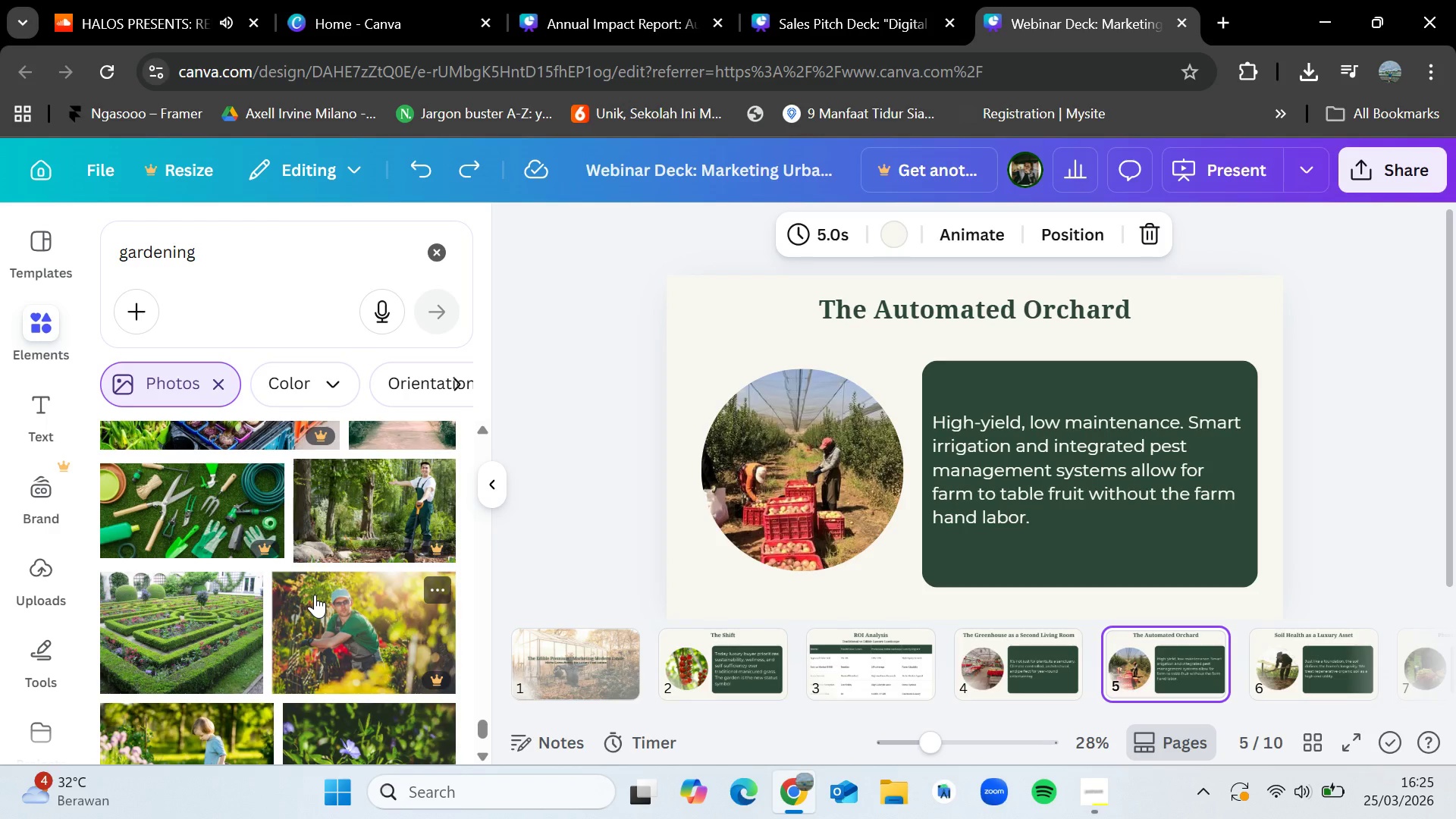 
wait(11.32)
 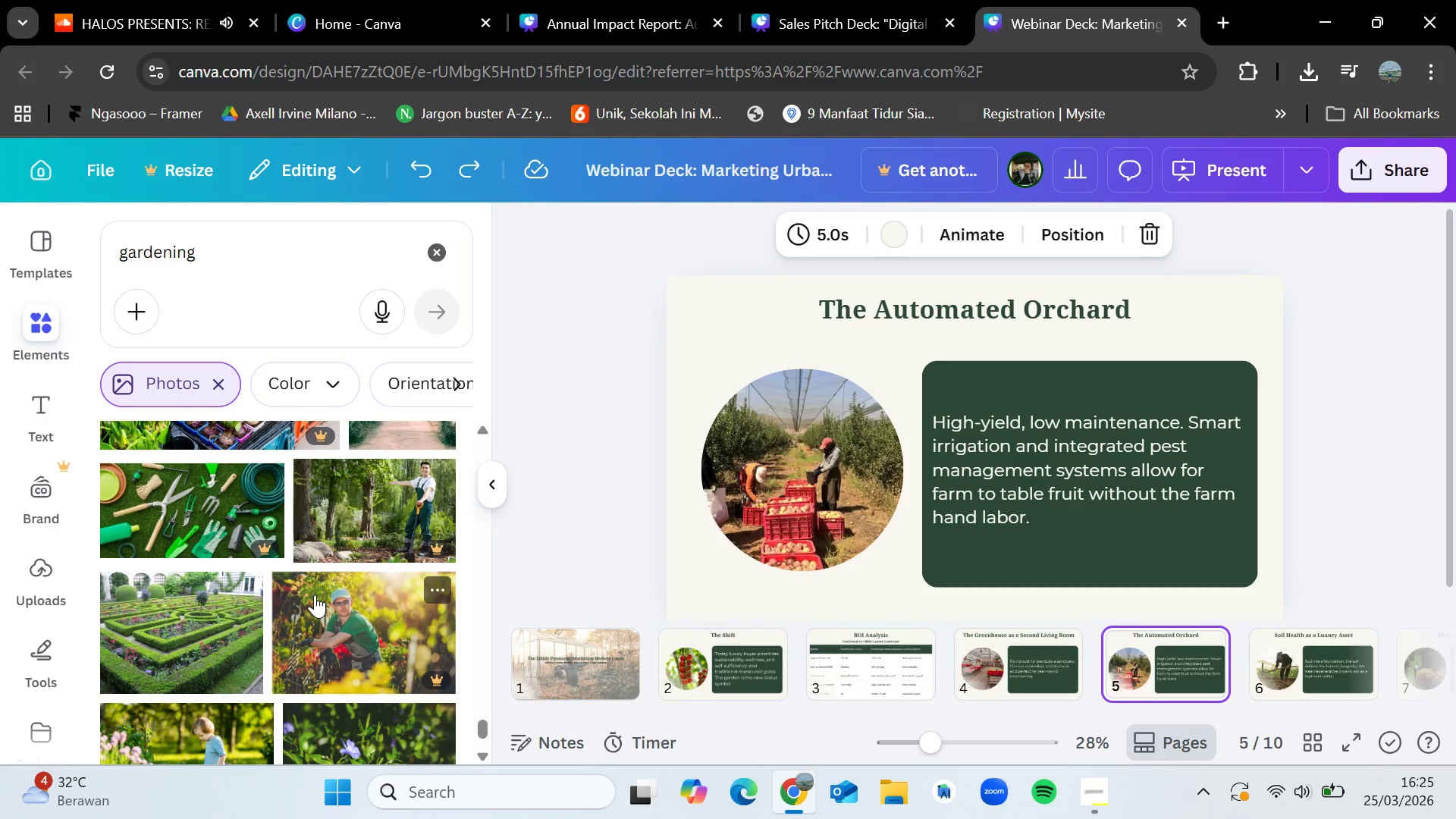 
scroll: coordinate [312, 597], scroll_direction: down, amount: 2.0
 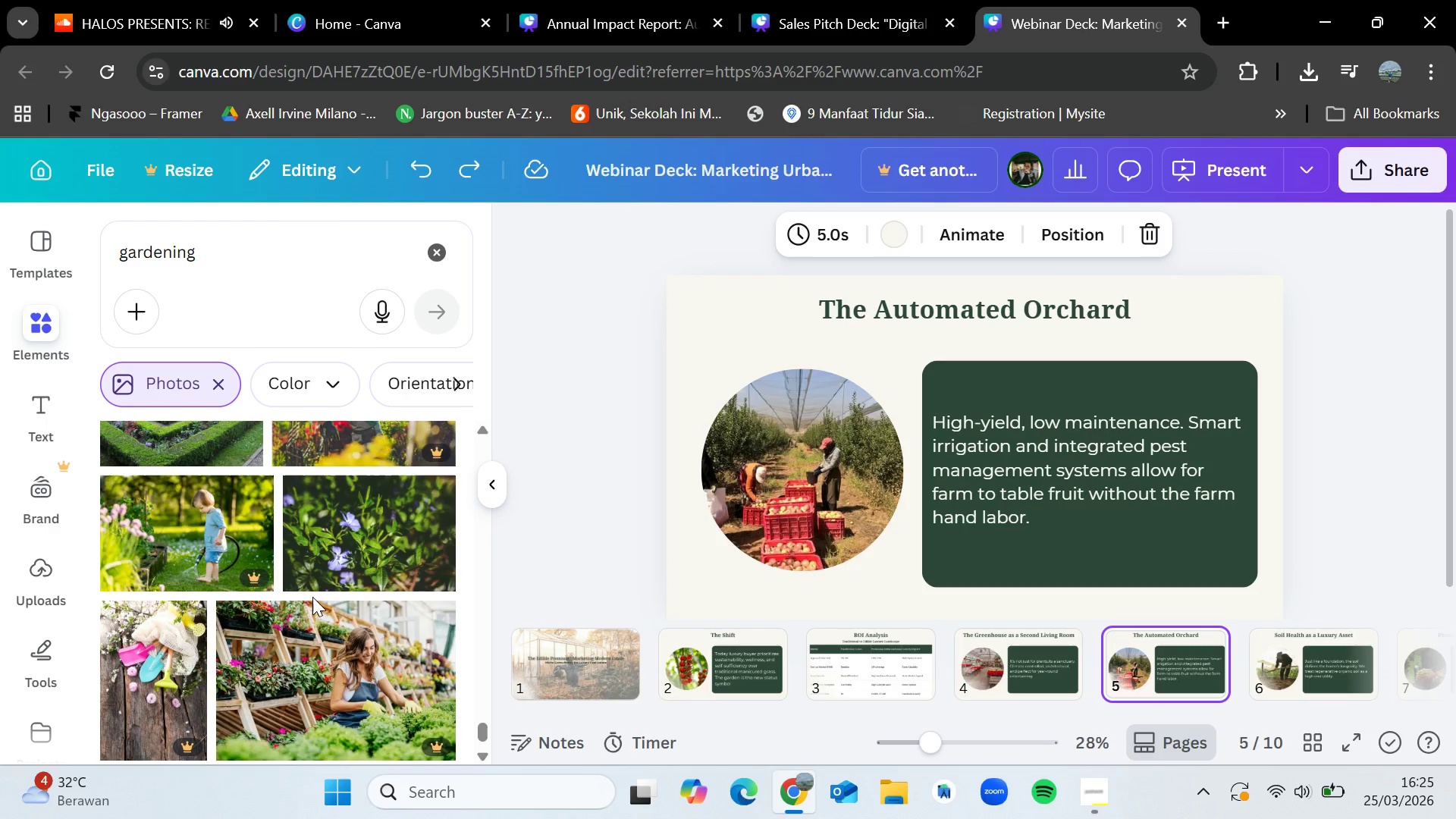 
wait(12.24)
 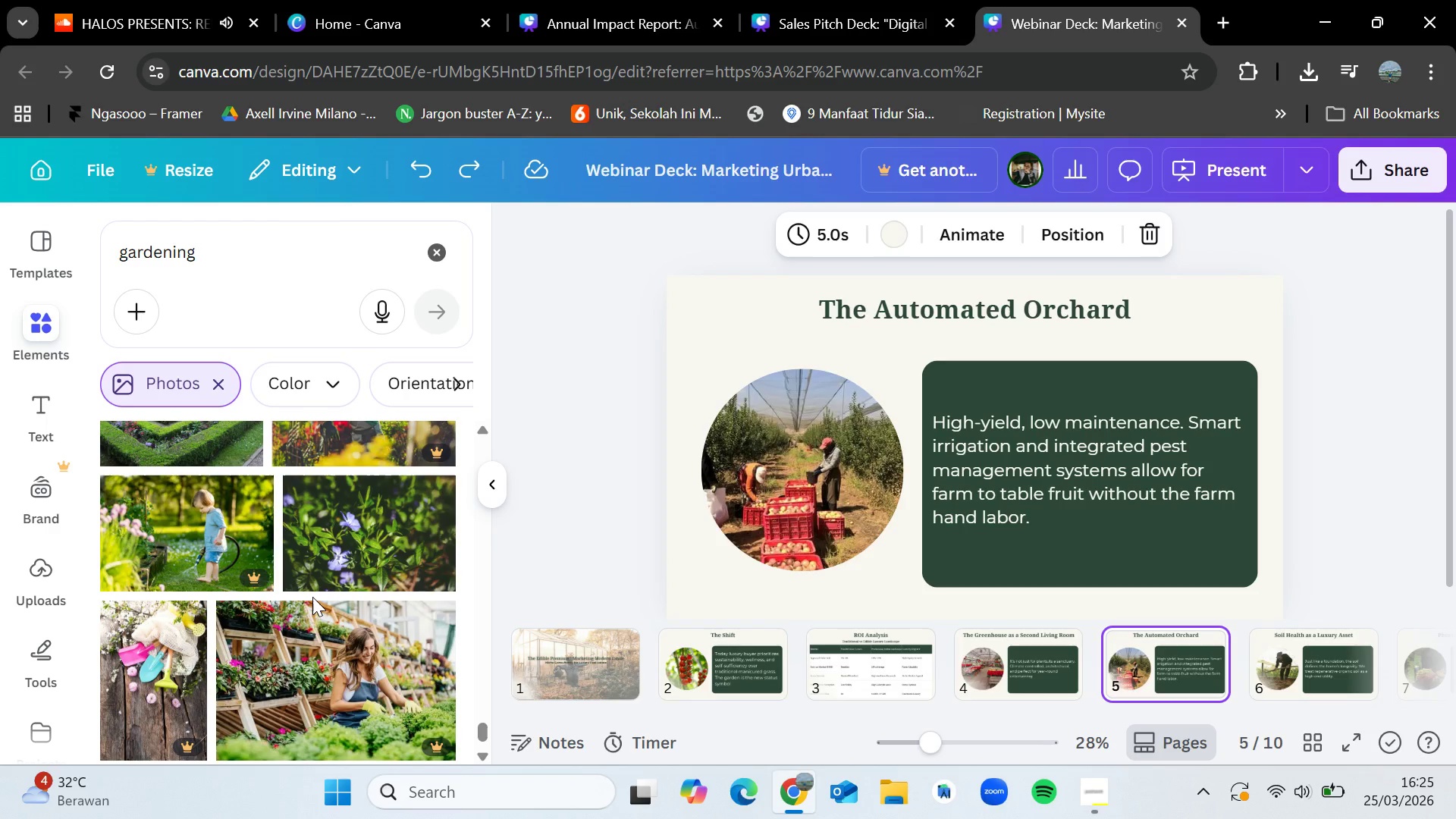 
scroll: coordinate [283, 560], scroll_direction: down, amount: 4.0
 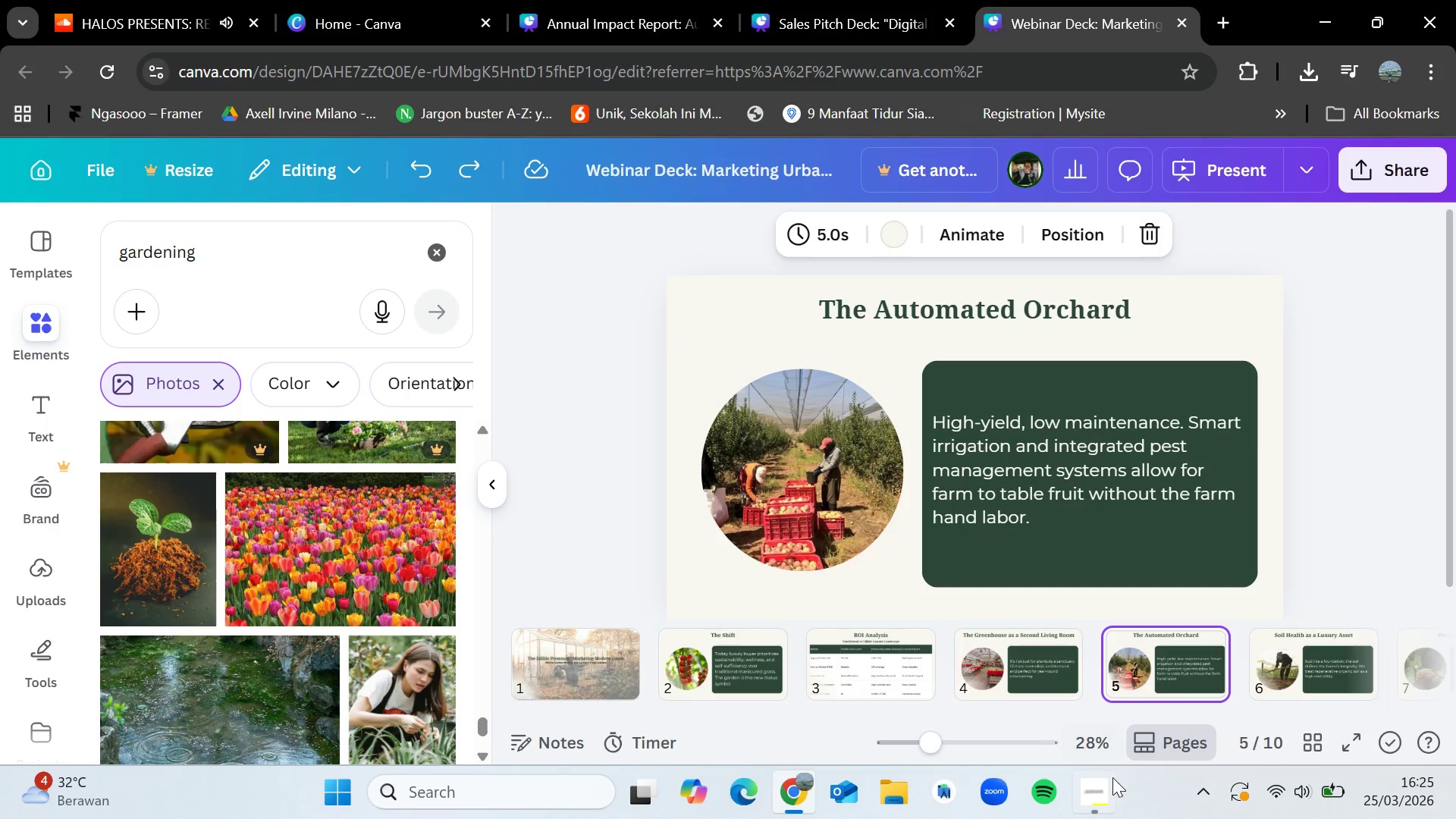 
left_click([1104, 801])